 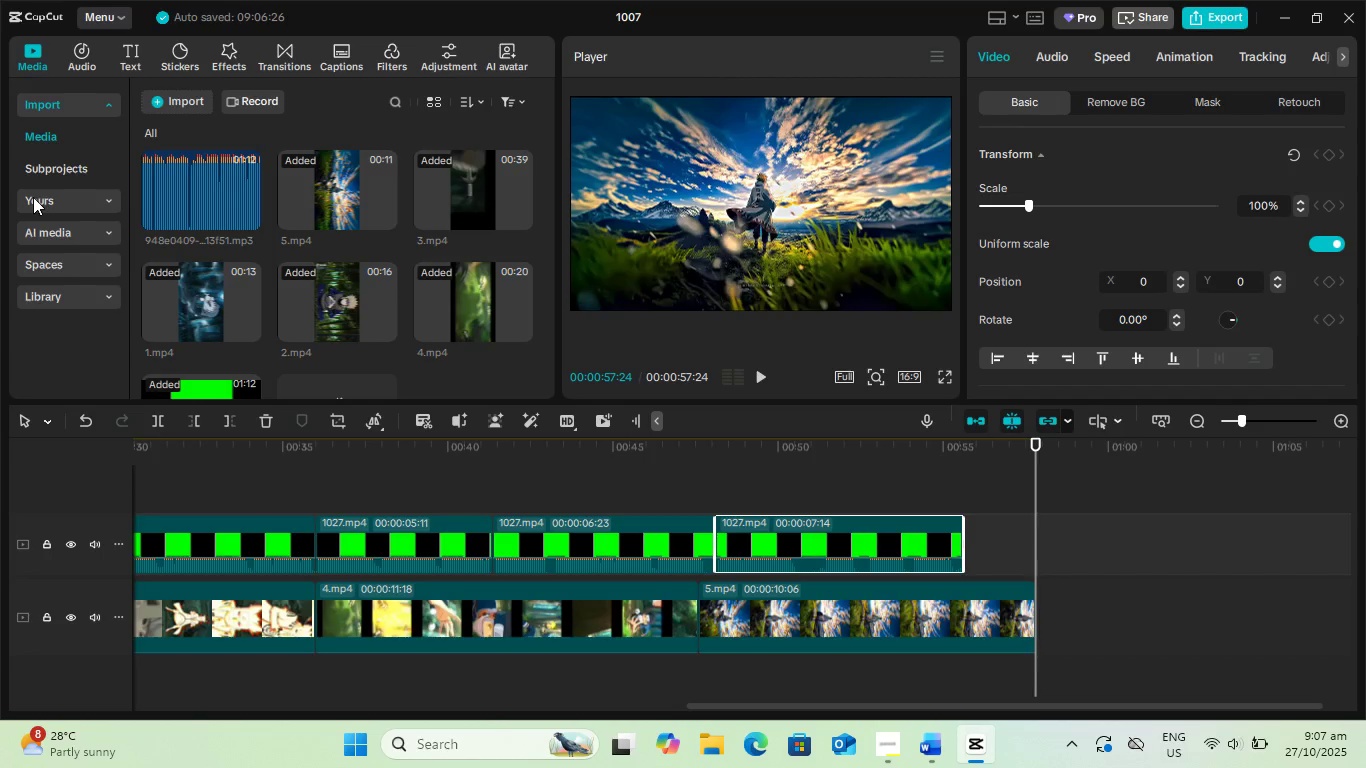 
left_click_drag(start_coordinate=[830, 545], to_coordinate=[903, 548])
 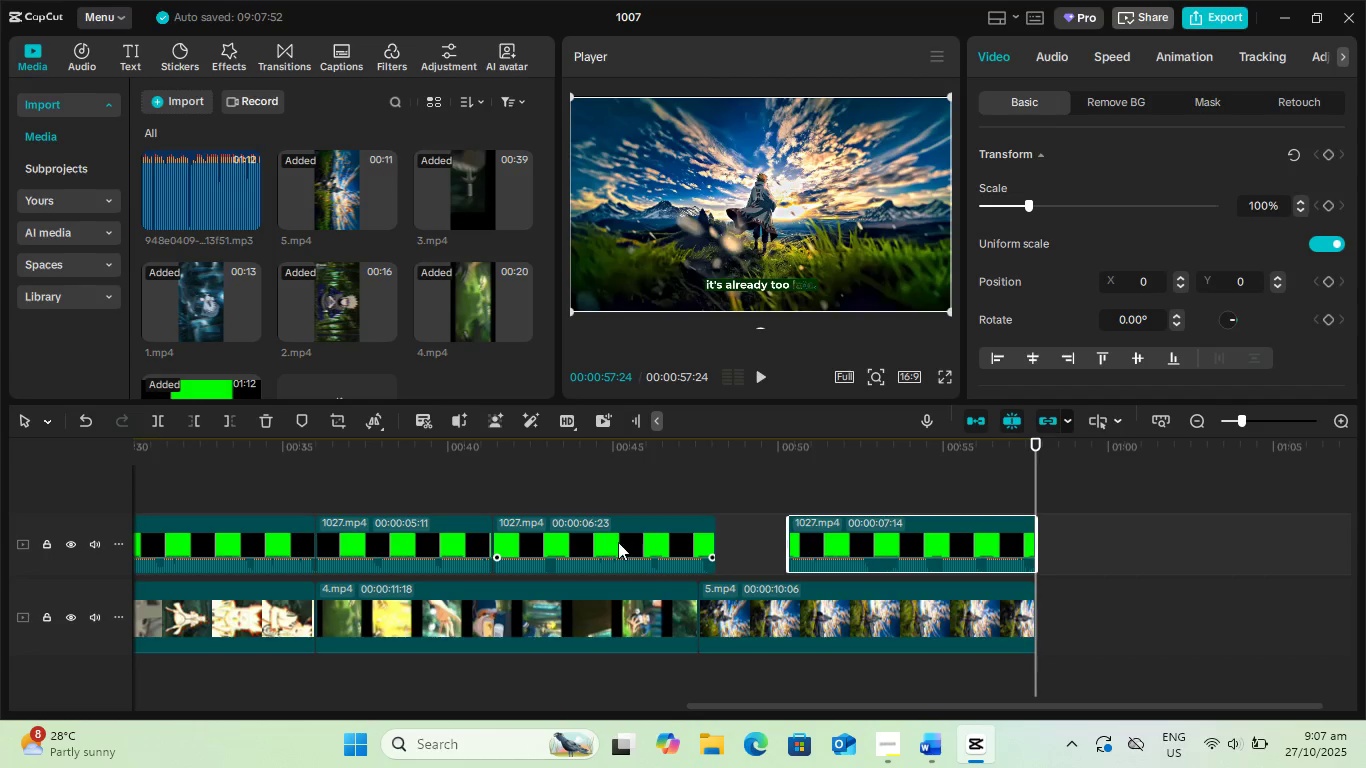 
left_click_drag(start_coordinate=[617, 542], to_coordinate=[693, 546])
 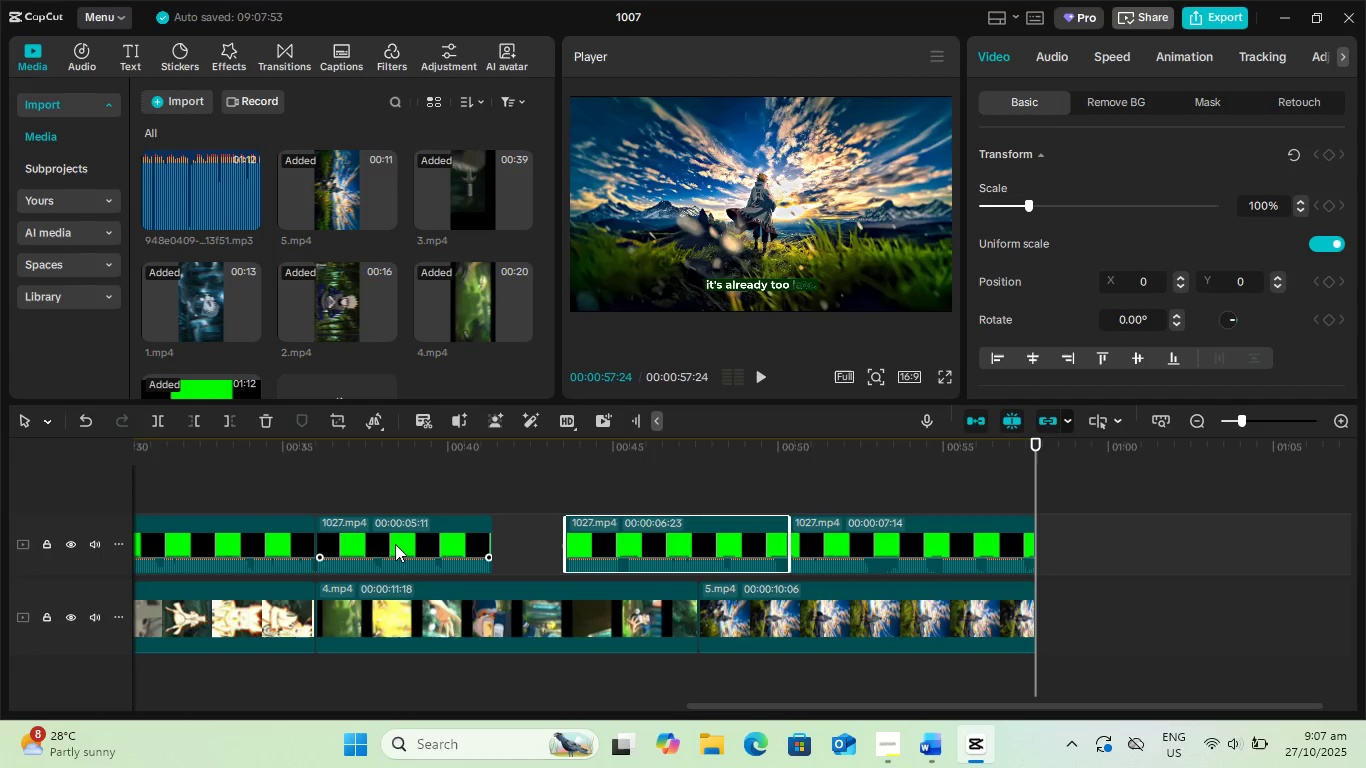 
left_click_drag(start_coordinate=[395, 544], to_coordinate=[472, 547])
 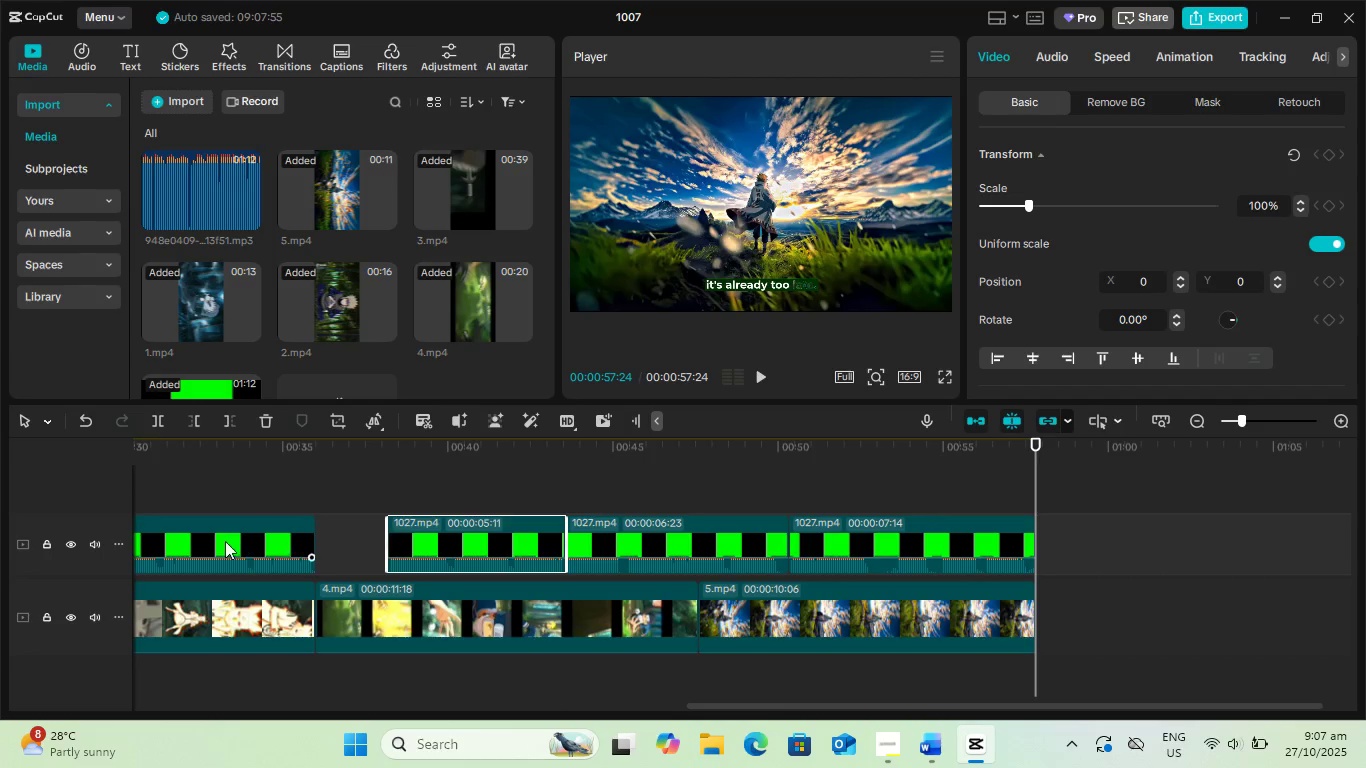 
left_click_drag(start_coordinate=[225, 541], to_coordinate=[298, 544])
 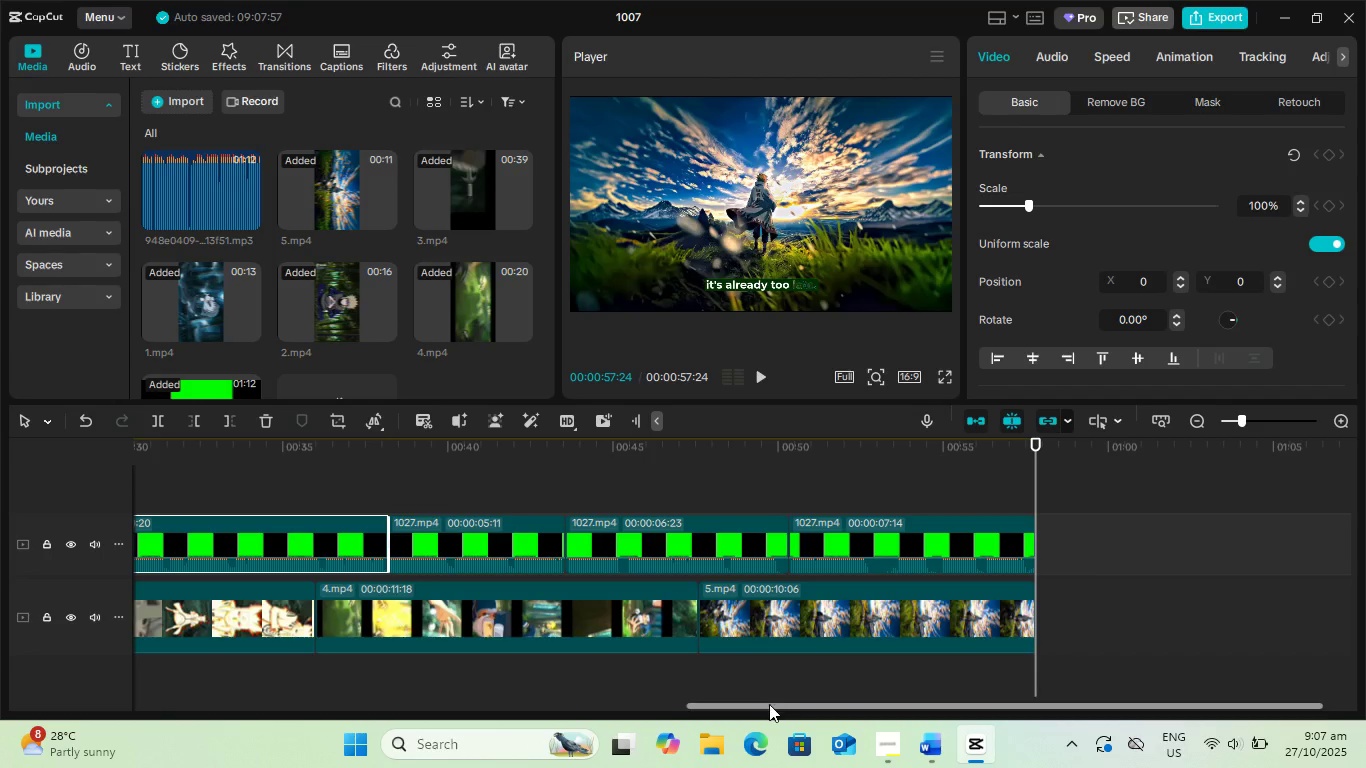 
left_click_drag(start_coordinate=[769, 704], to_coordinate=[388, 692])
 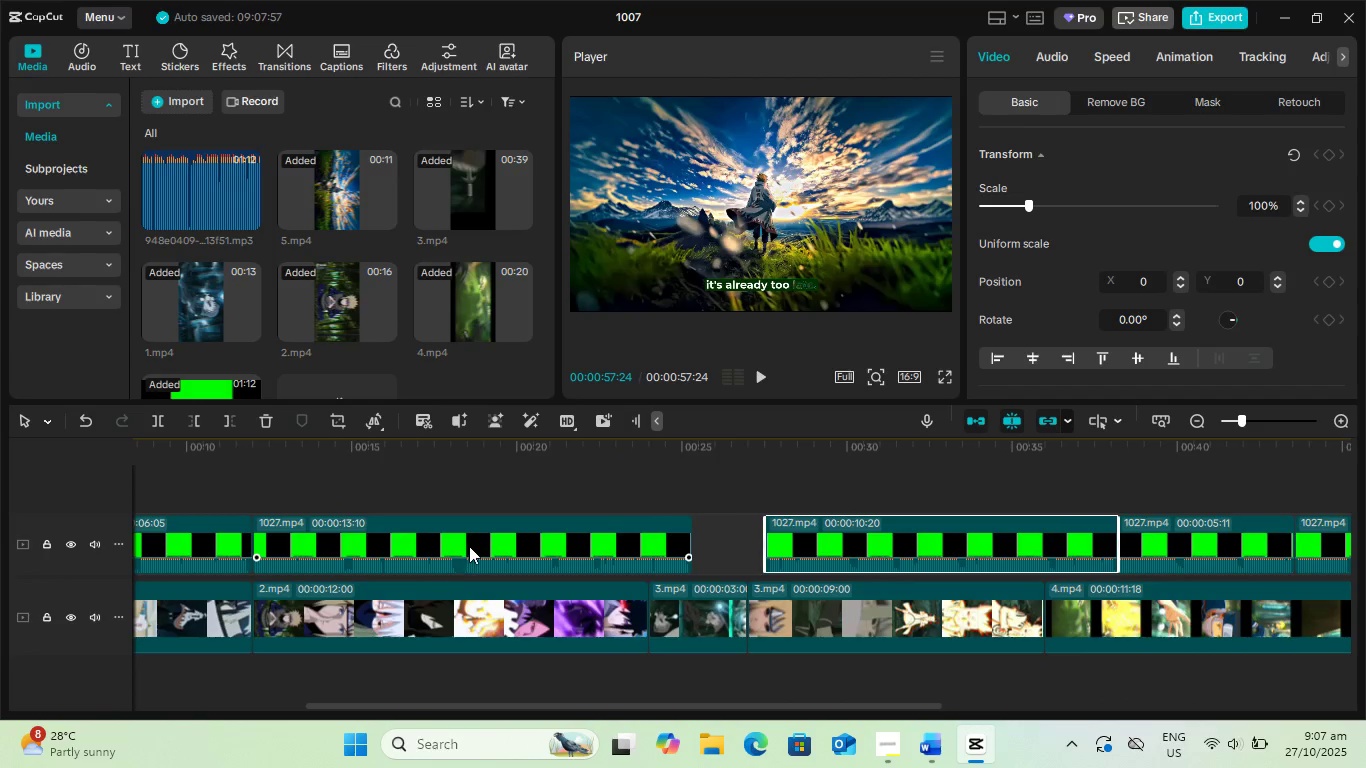 
left_click_drag(start_coordinate=[469, 542], to_coordinate=[547, 549])
 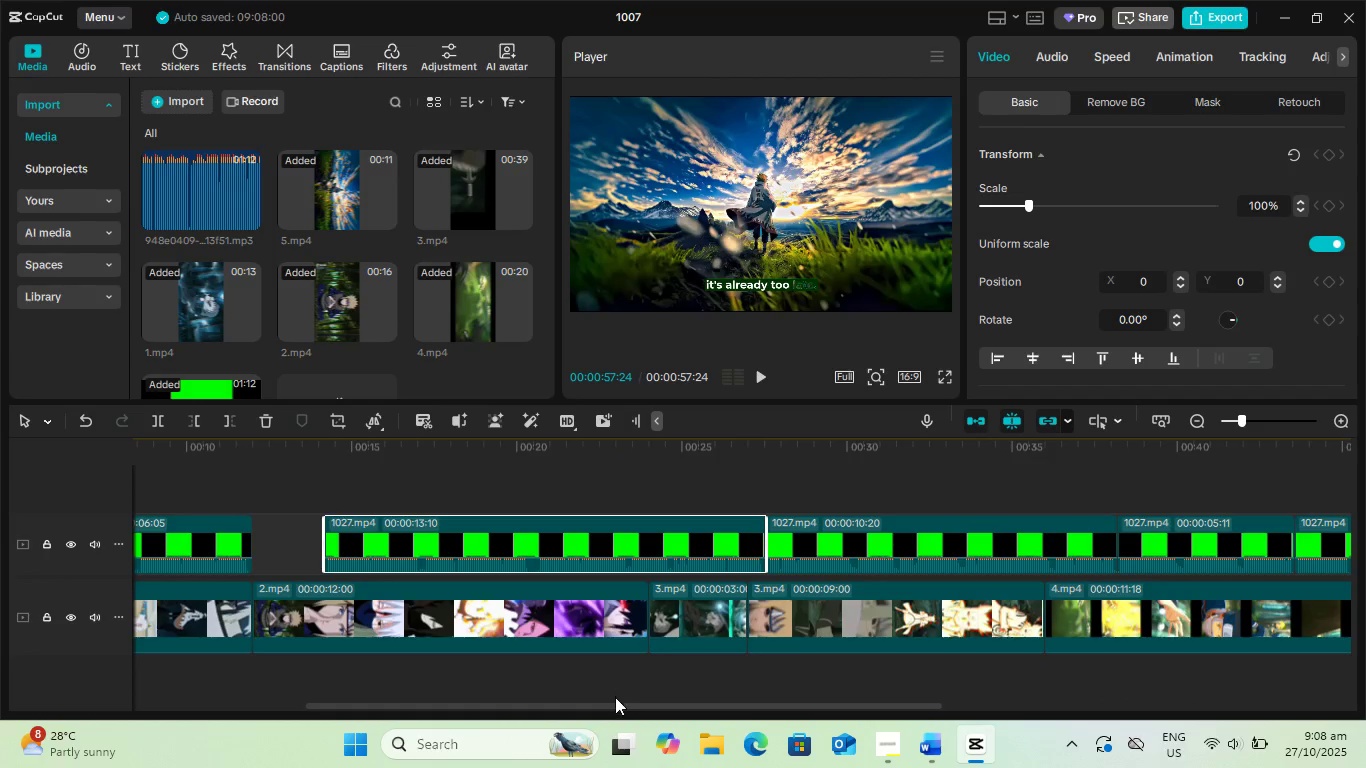 
left_click_drag(start_coordinate=[612, 701], to_coordinate=[316, 696])
 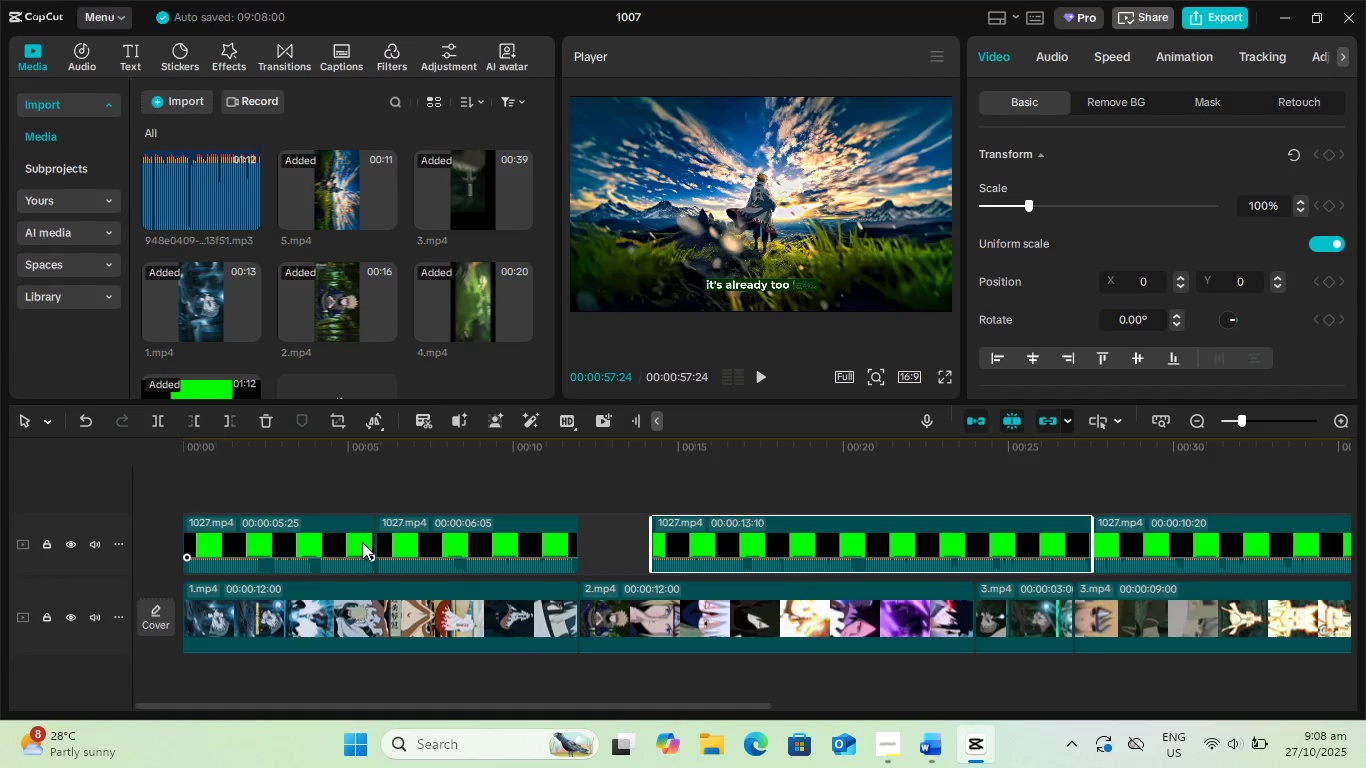 
left_click_drag(start_coordinate=[362, 542], to_coordinate=[389, 545])
 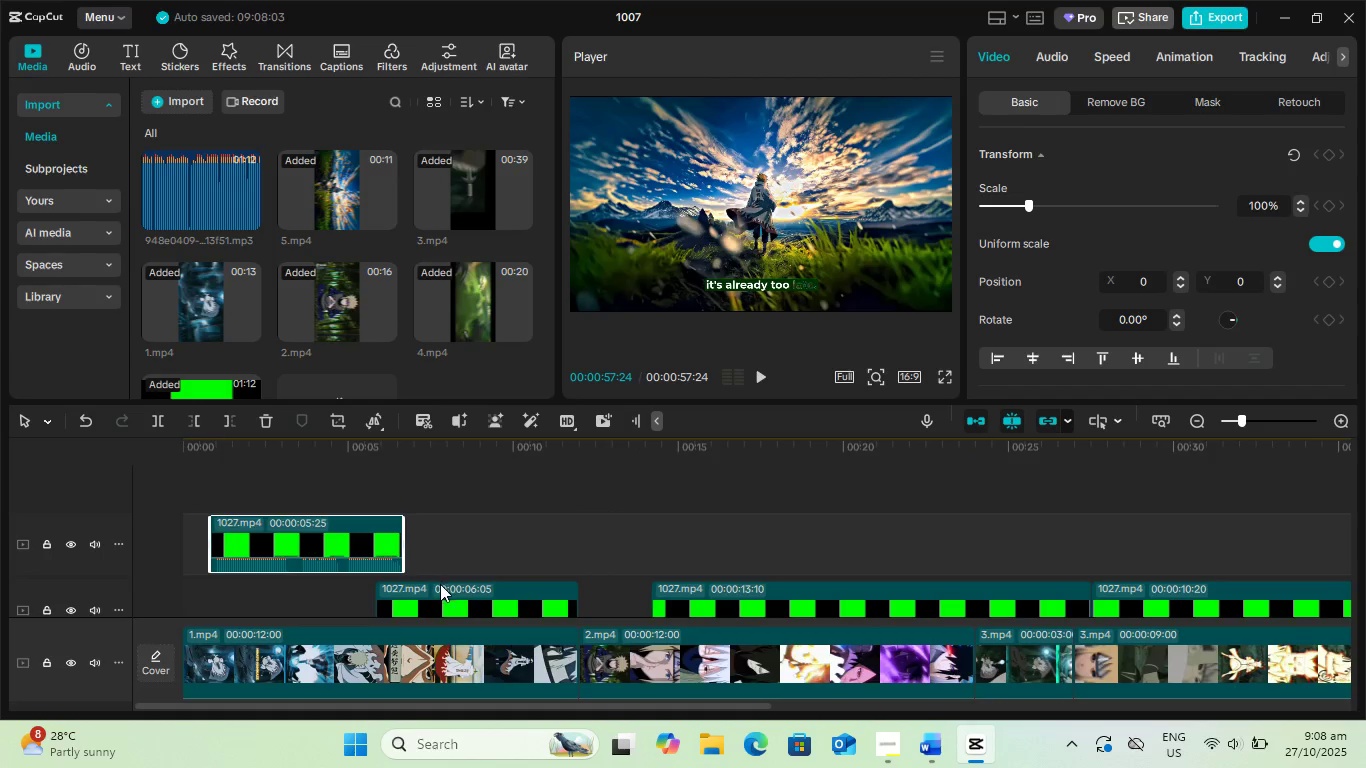 
left_click_drag(start_coordinate=[436, 589], to_coordinate=[508, 593])
 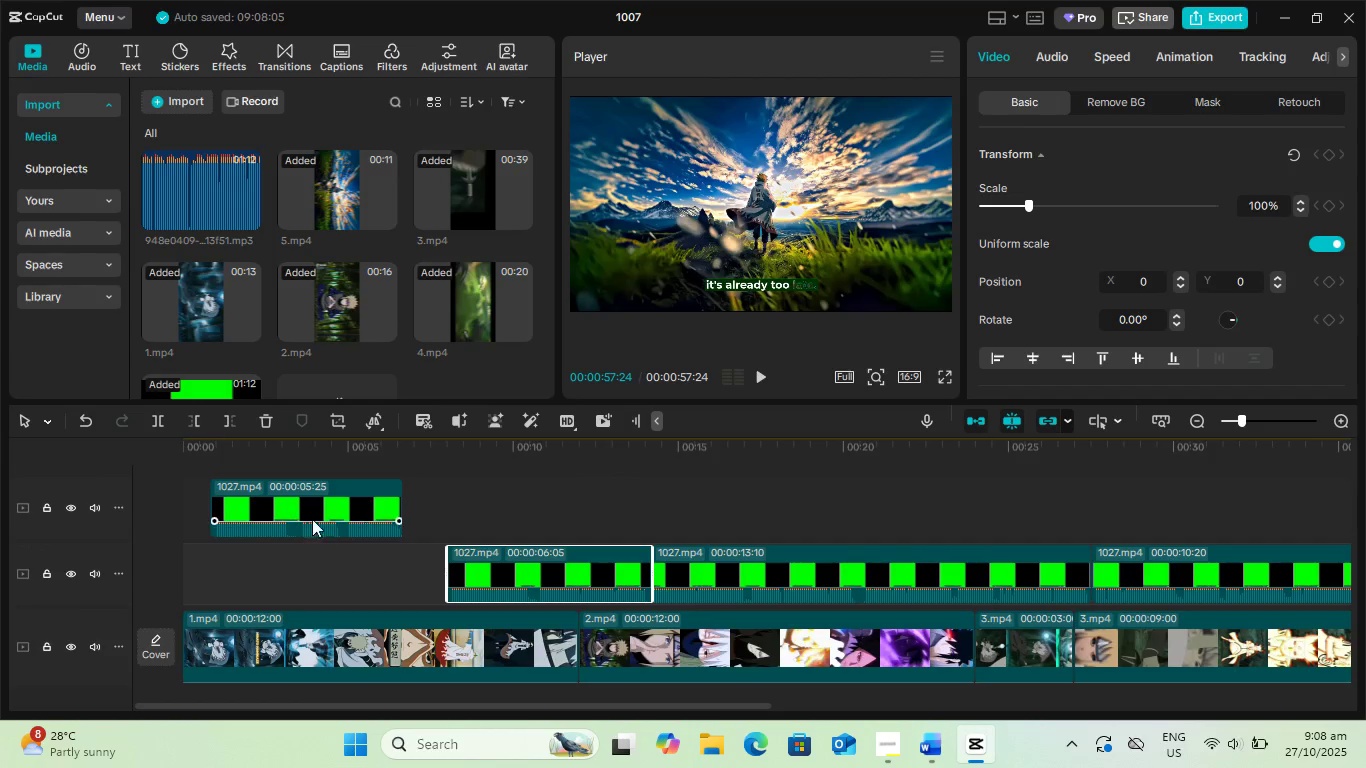 
left_click_drag(start_coordinate=[310, 515], to_coordinate=[356, 581])
 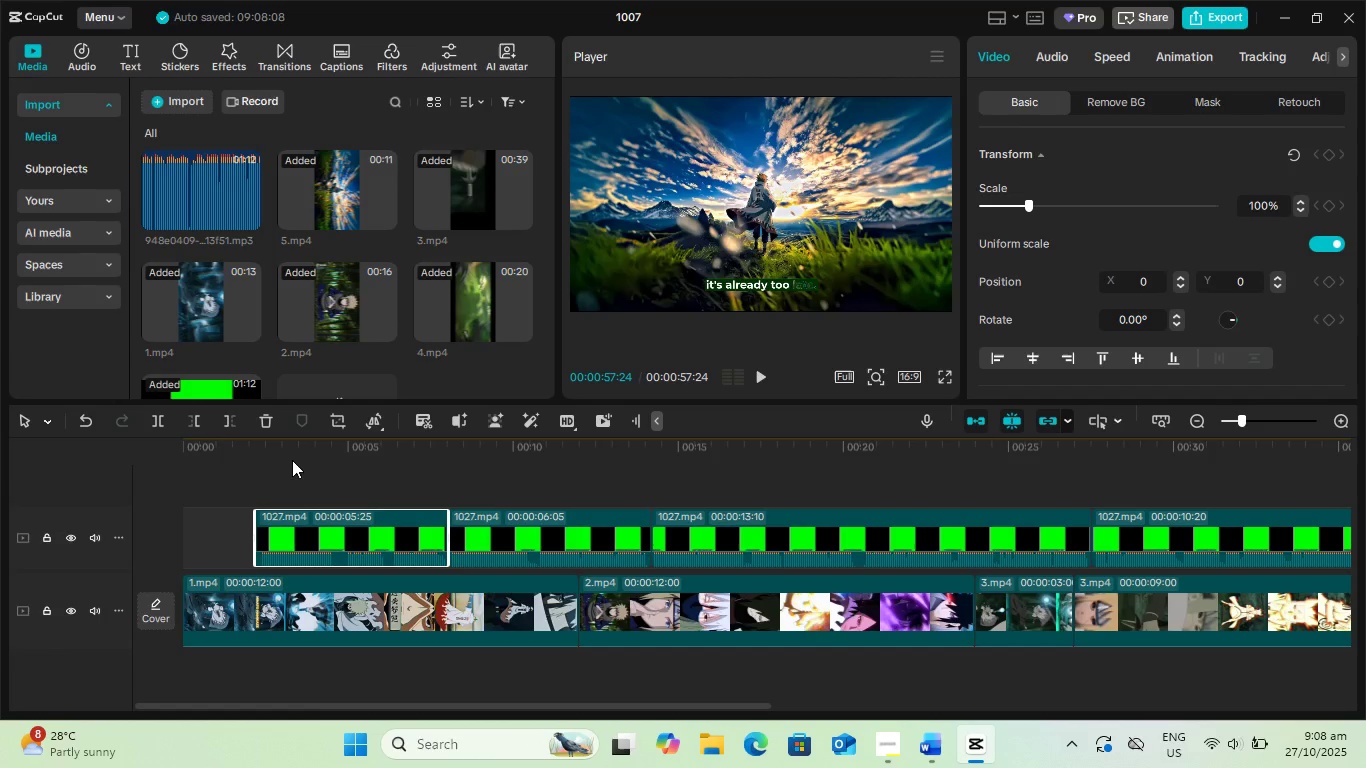 
left_click_drag(start_coordinate=[288, 454], to_coordinate=[107, 452])
 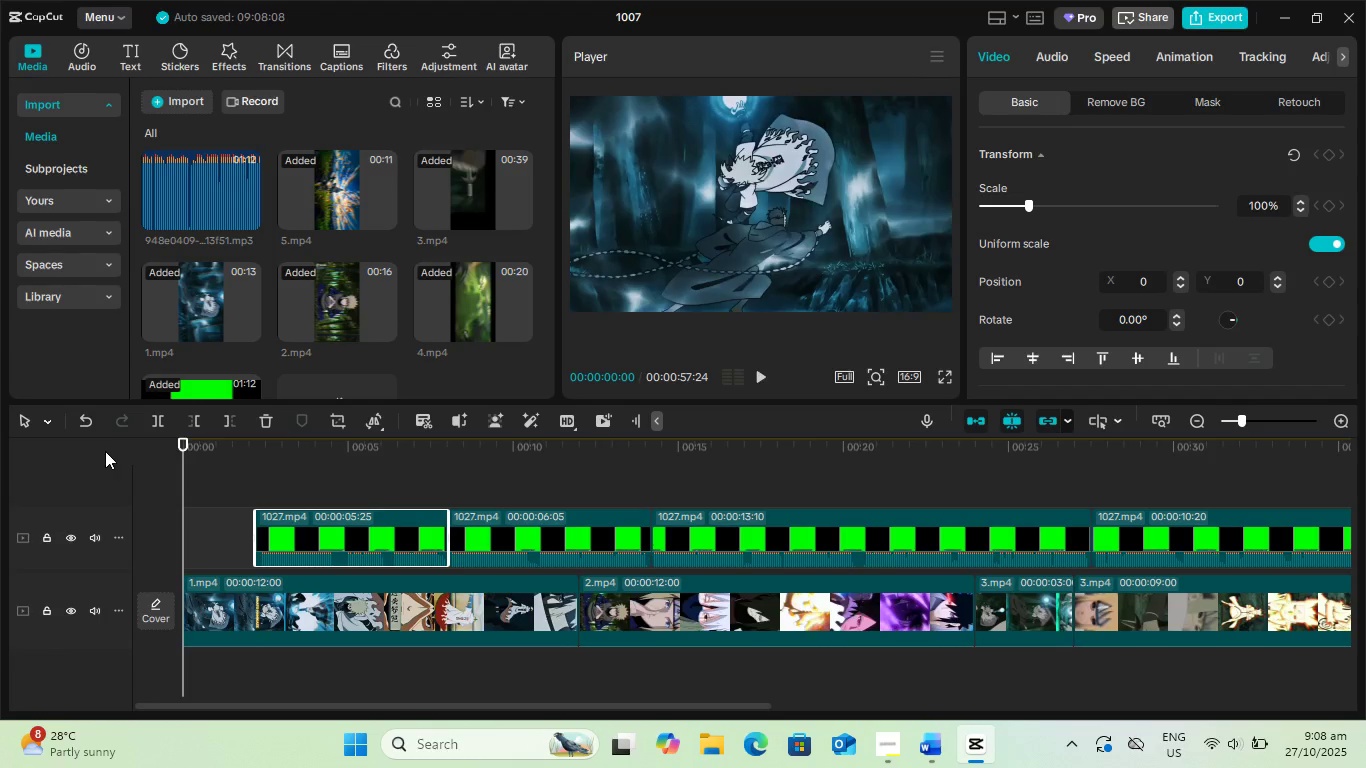 
key(Space)
 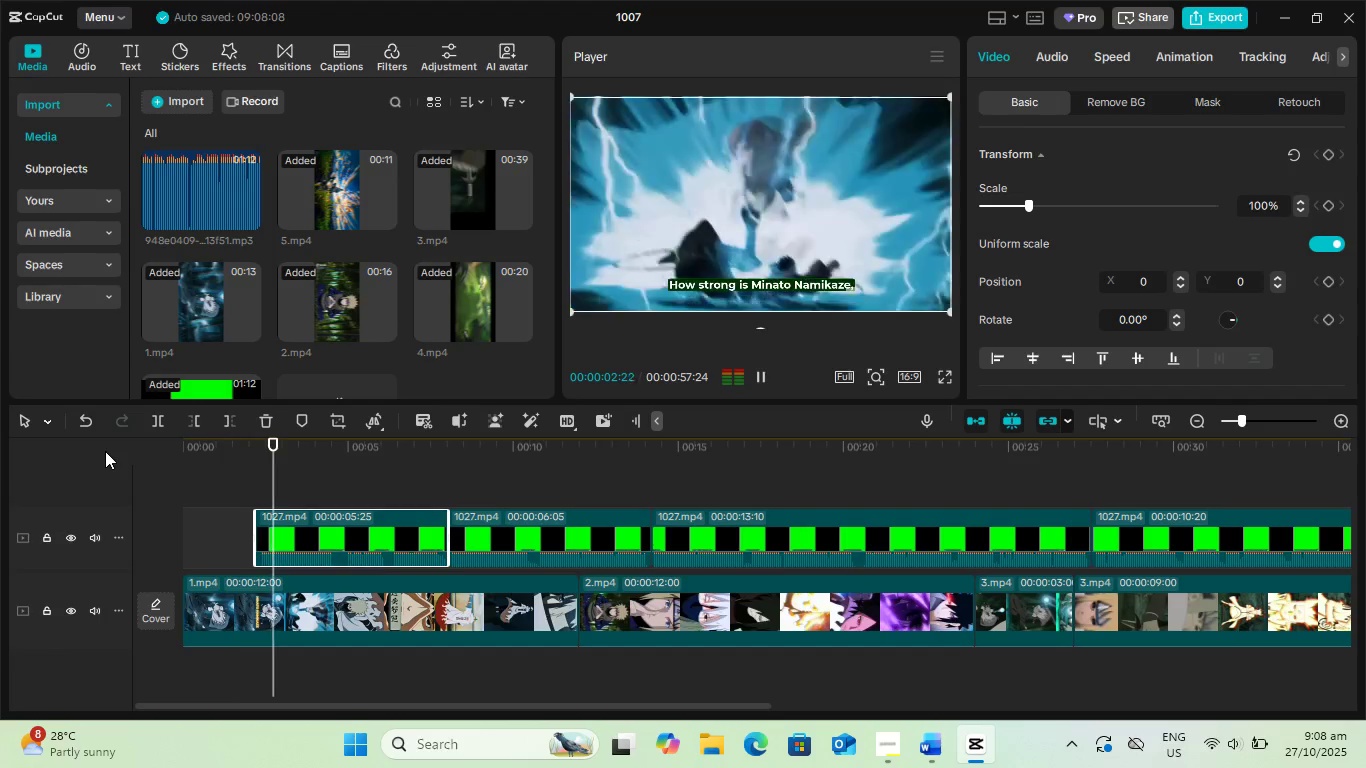 
key(Space)
 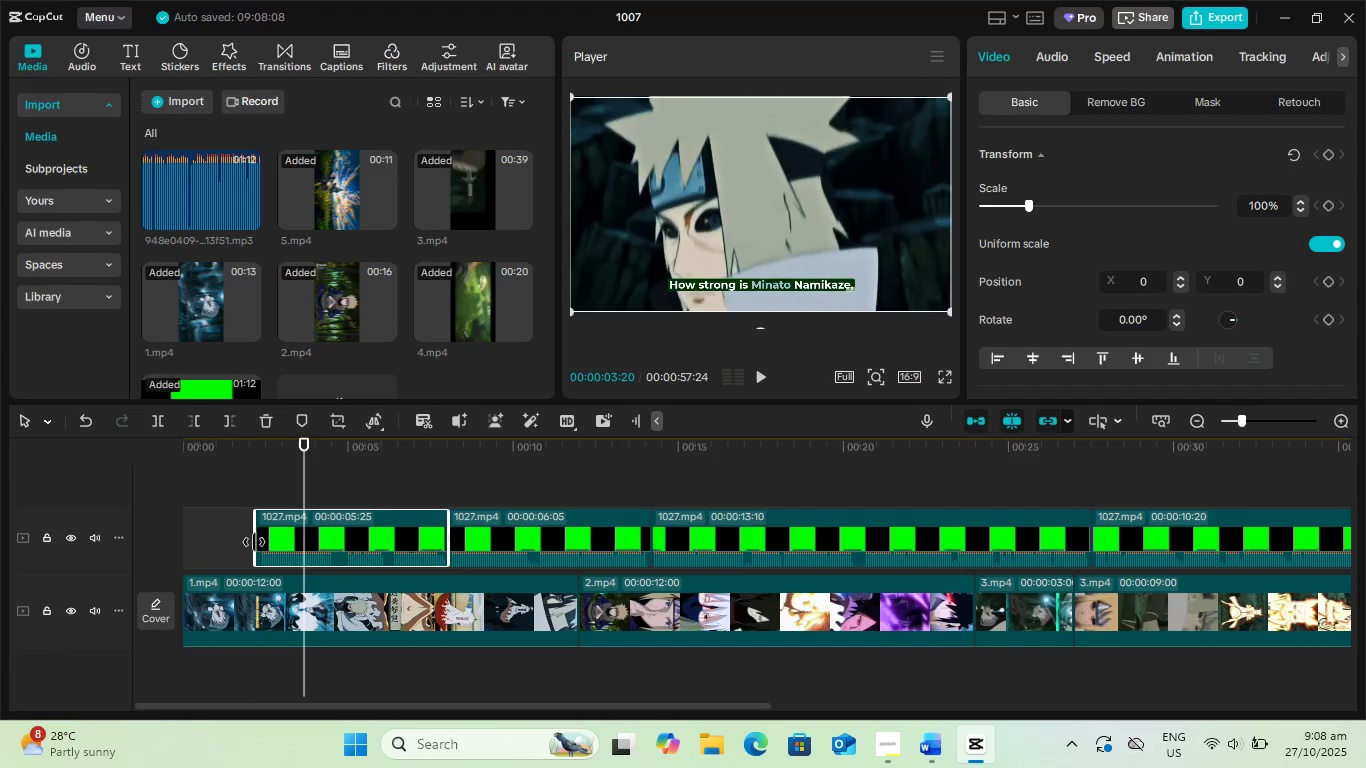 
left_click_drag(start_coordinate=[254, 542], to_coordinate=[277, 543])
 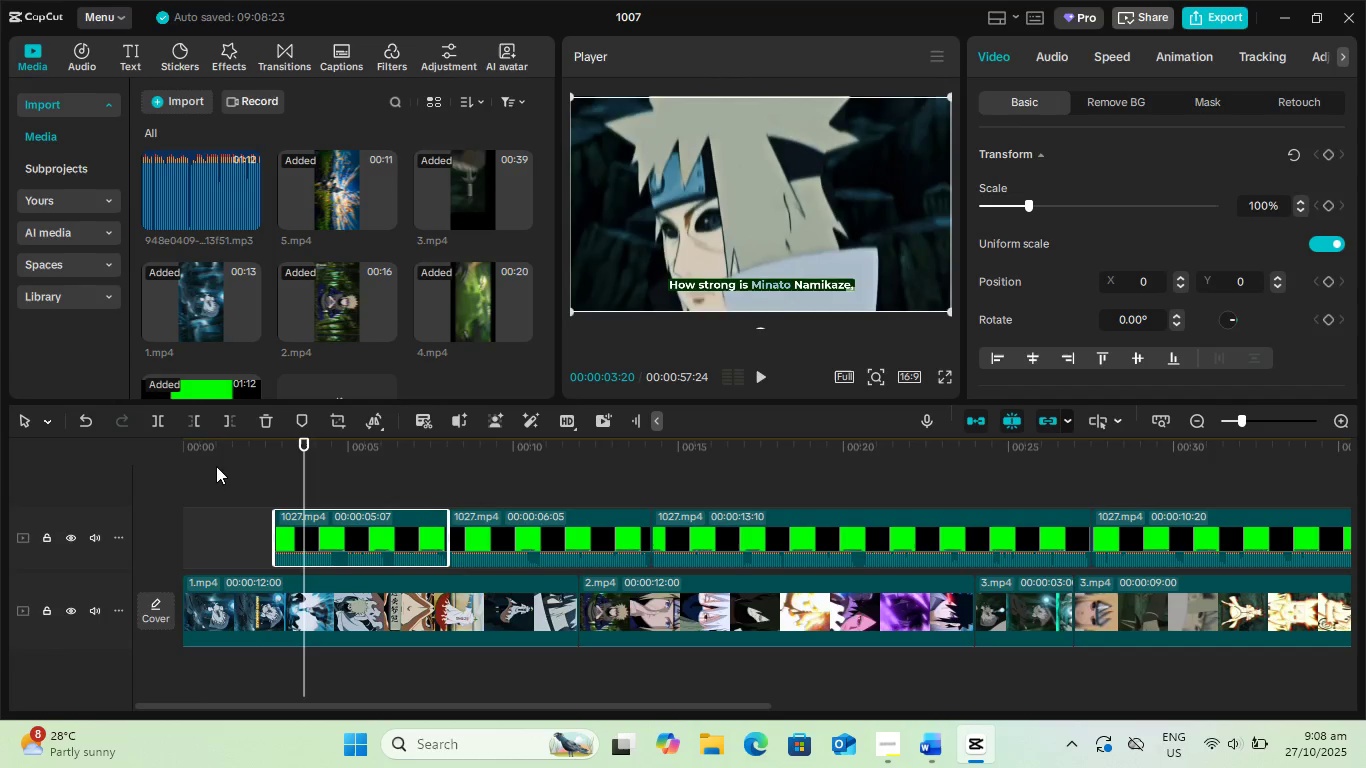 
left_click_drag(start_coordinate=[204, 450], to_coordinate=[78, 438])
 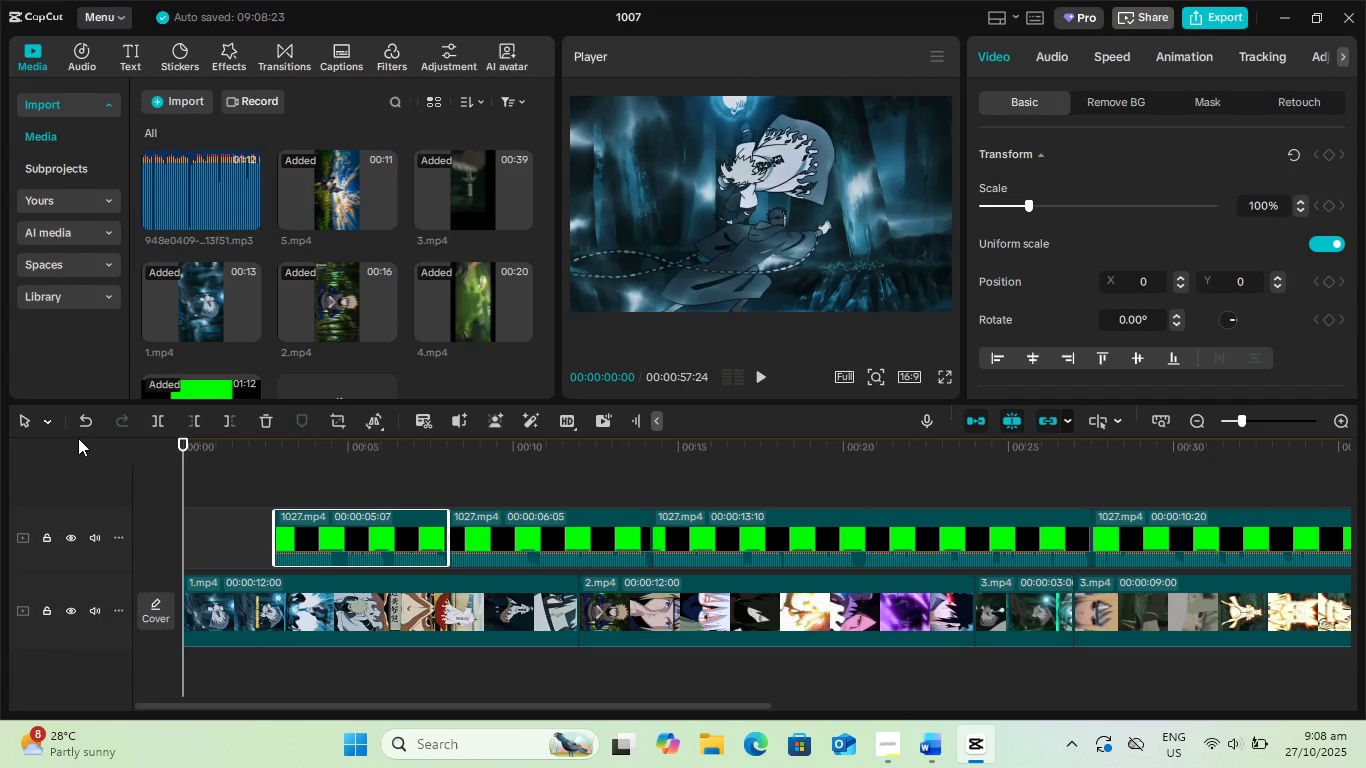 
key(Space)
 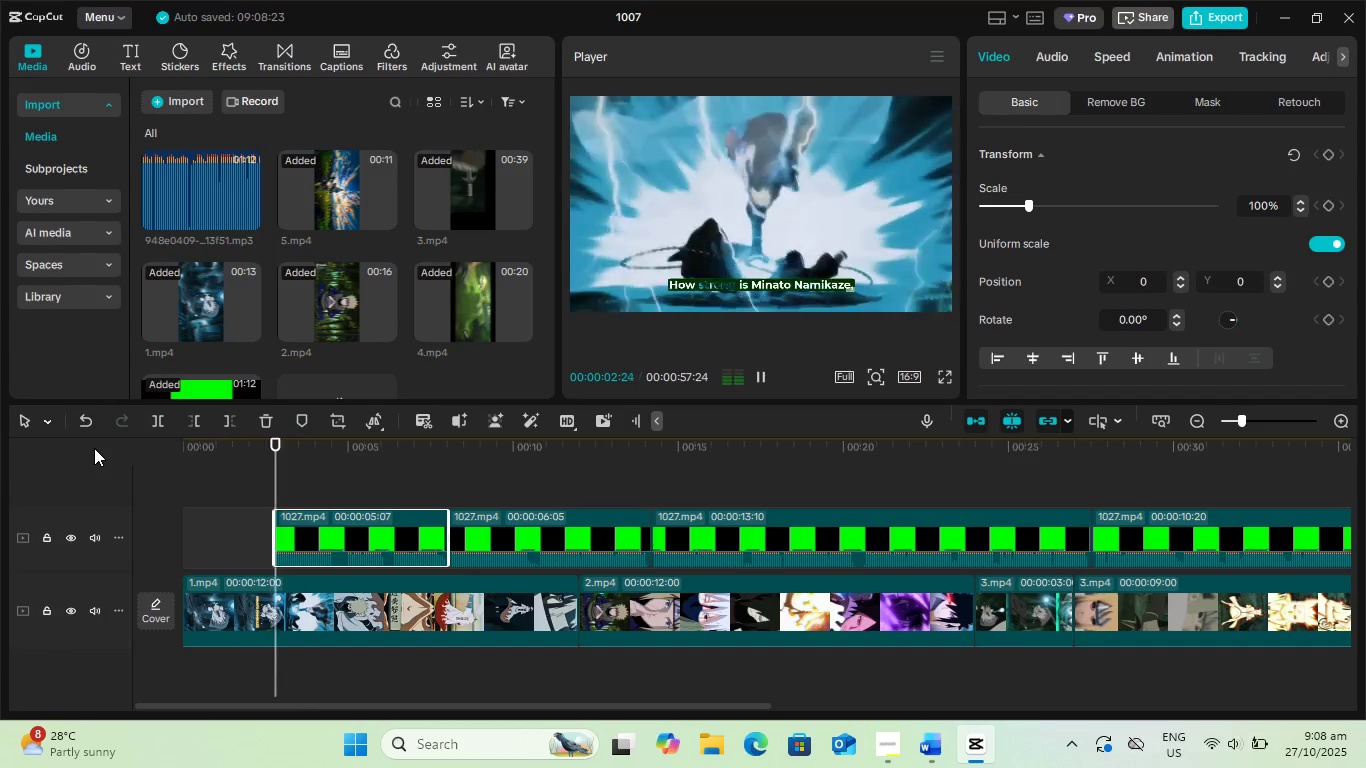 
key(Space)
 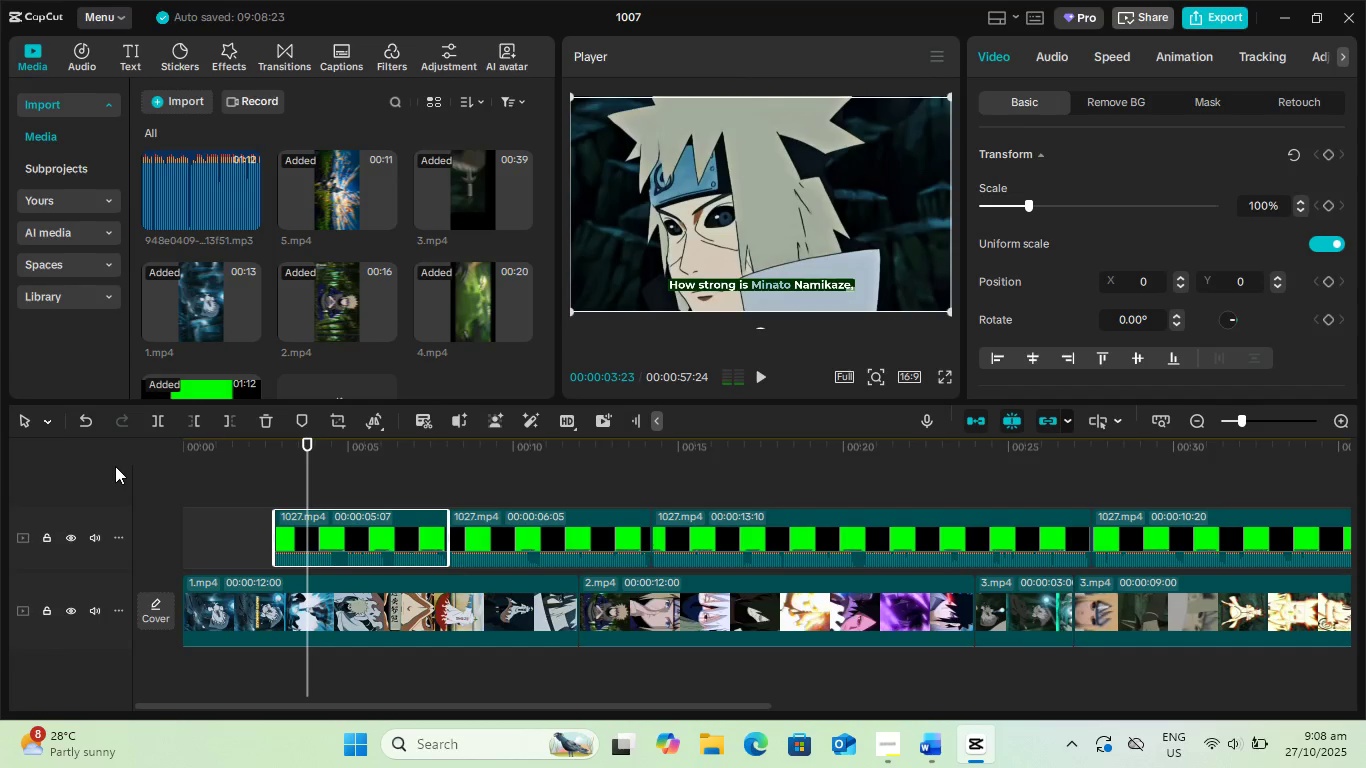 
key(Control+Z)
 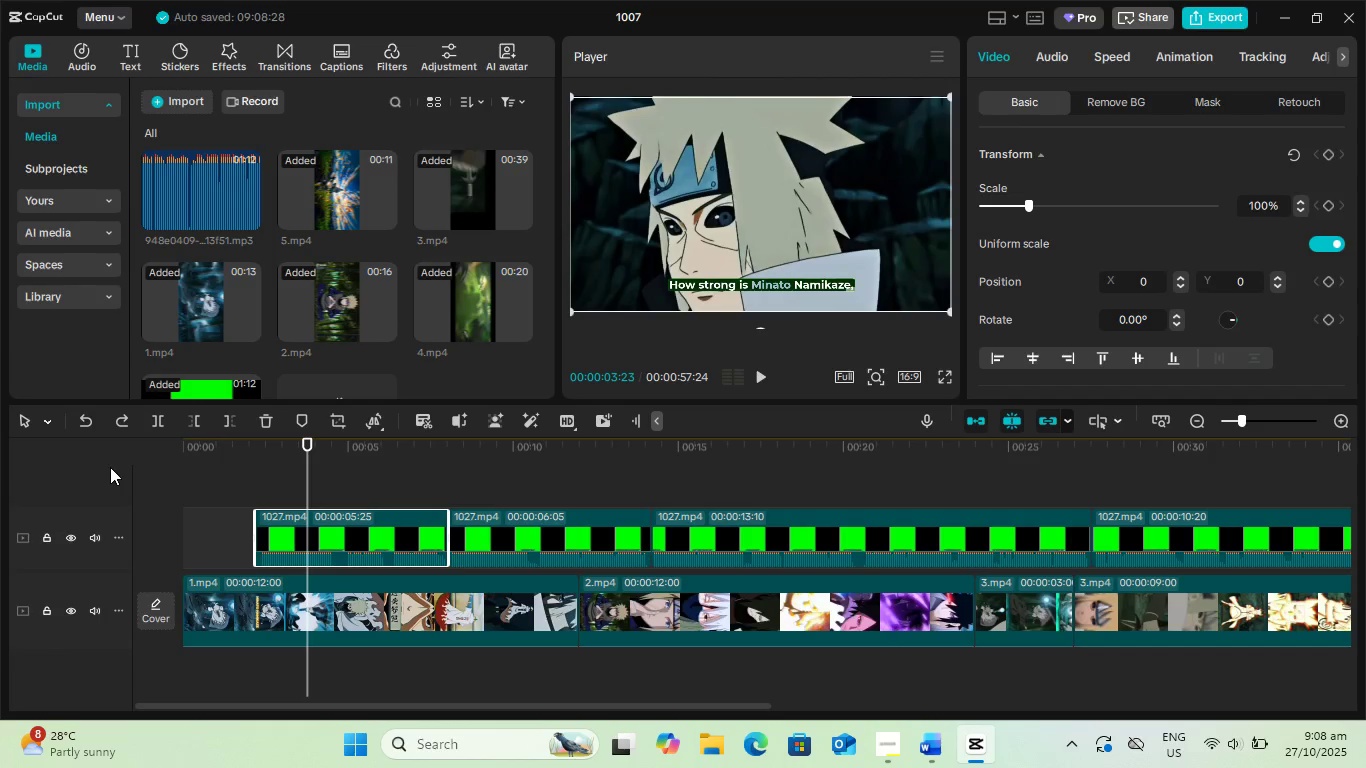 
wait(6.38)
 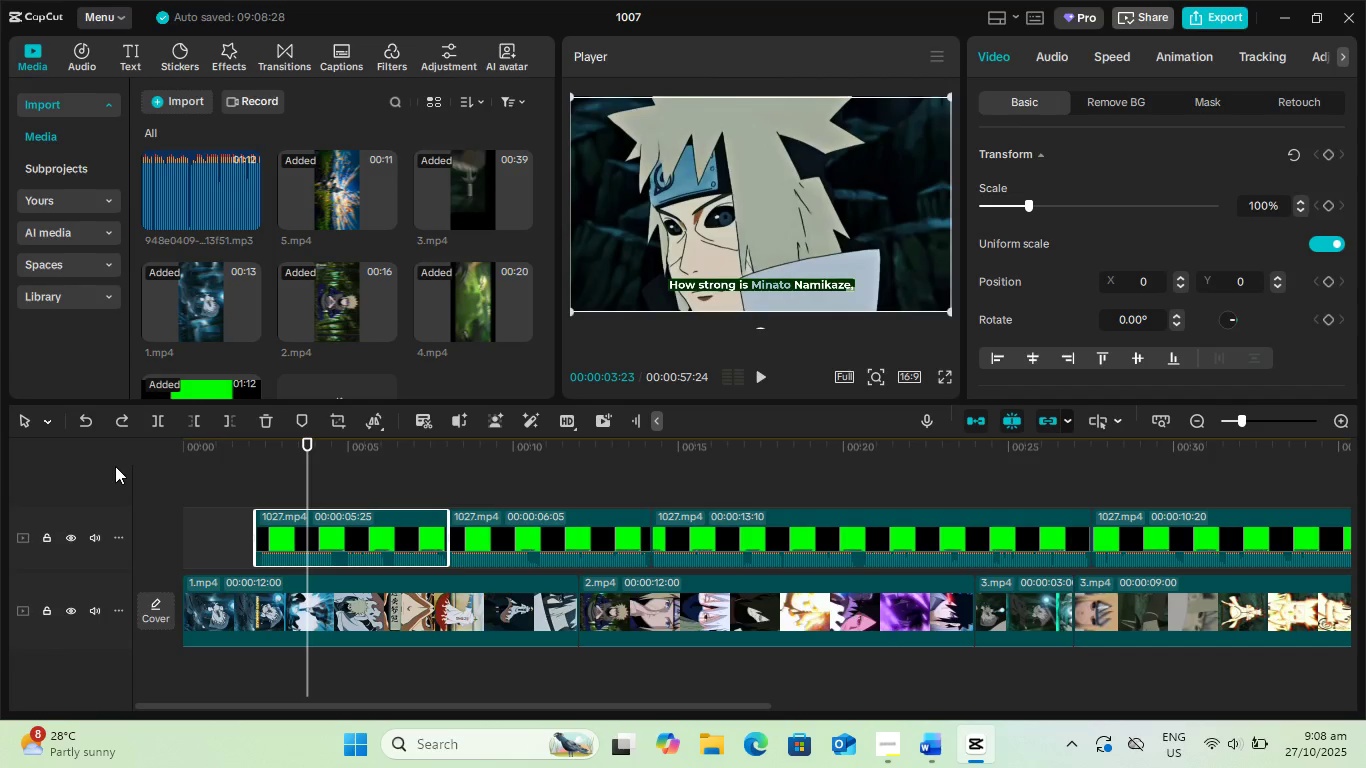 
key(Control+Z)
 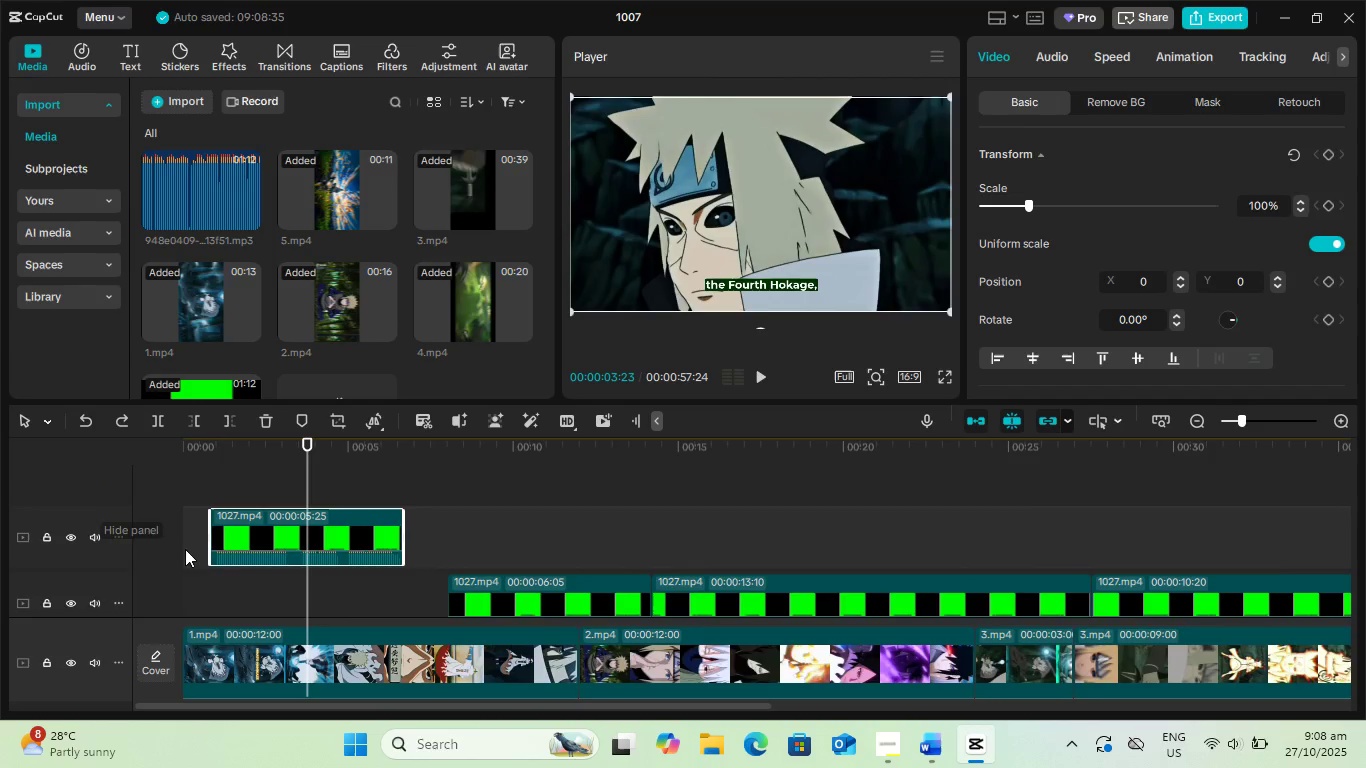 
left_click_drag(start_coordinate=[275, 540], to_coordinate=[318, 597])
 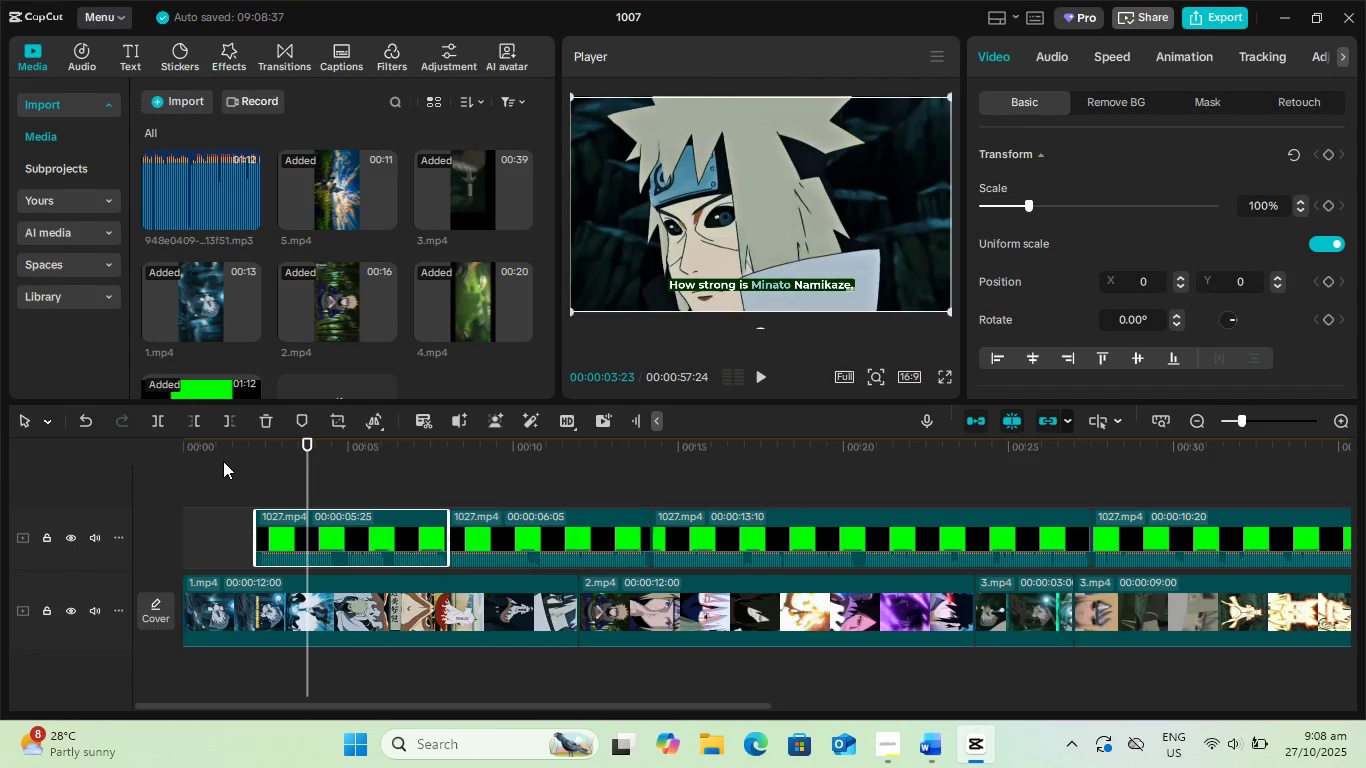 
left_click([214, 452])
 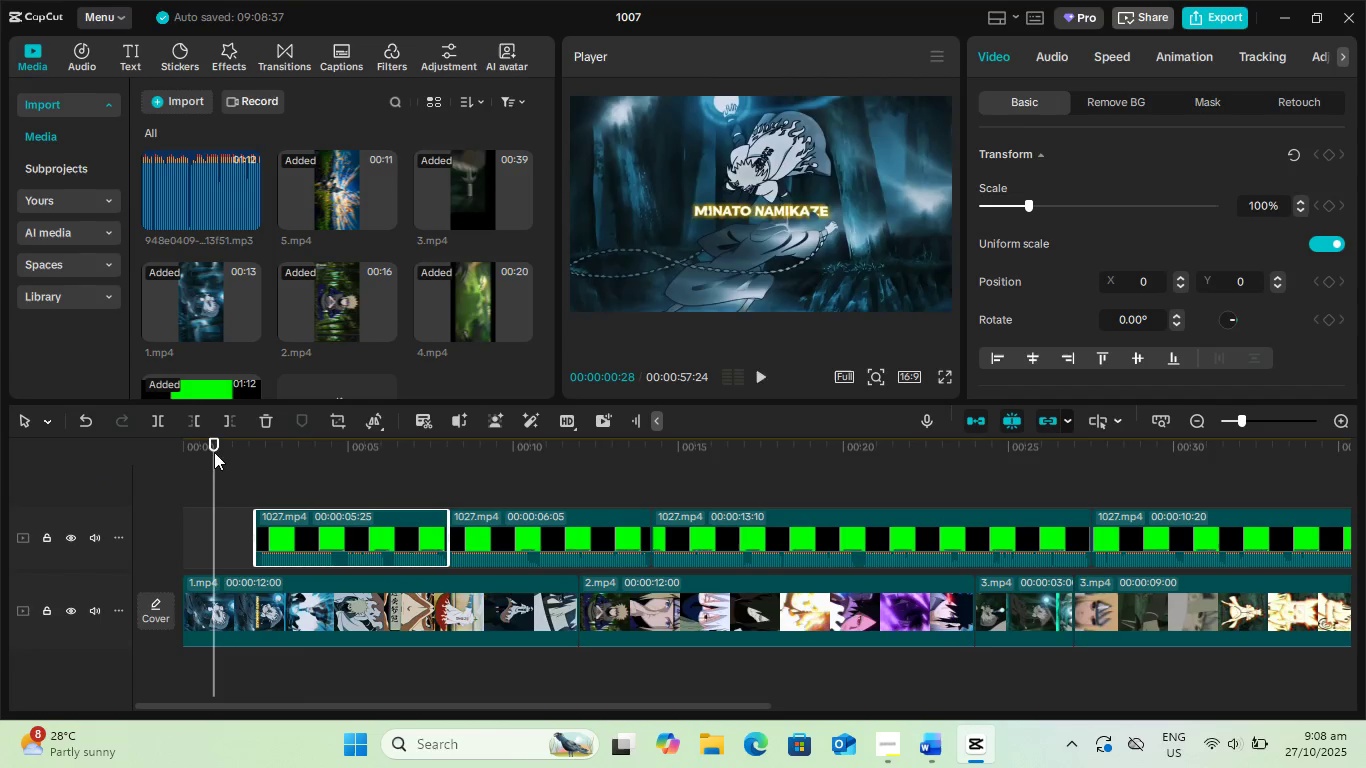 
key(Space)
 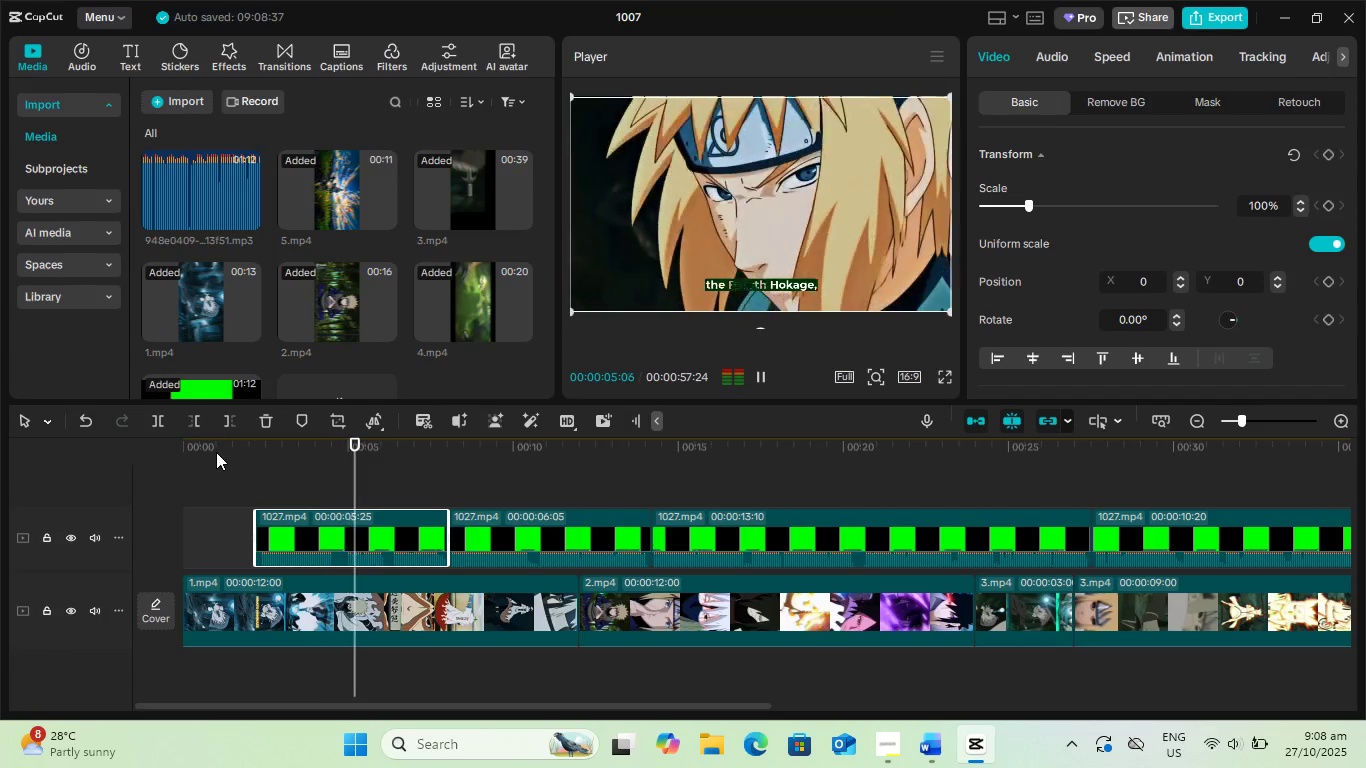 
wait(5.79)
 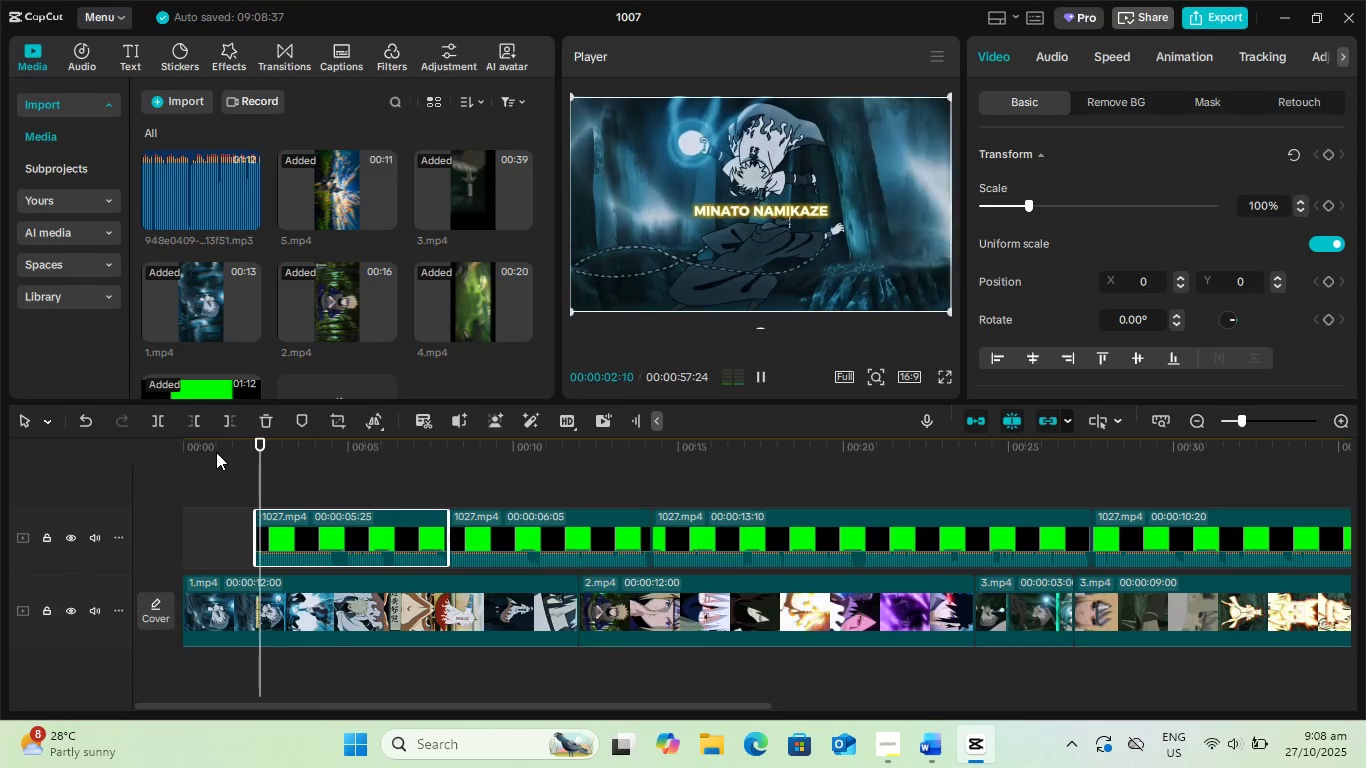 
key(Space)
 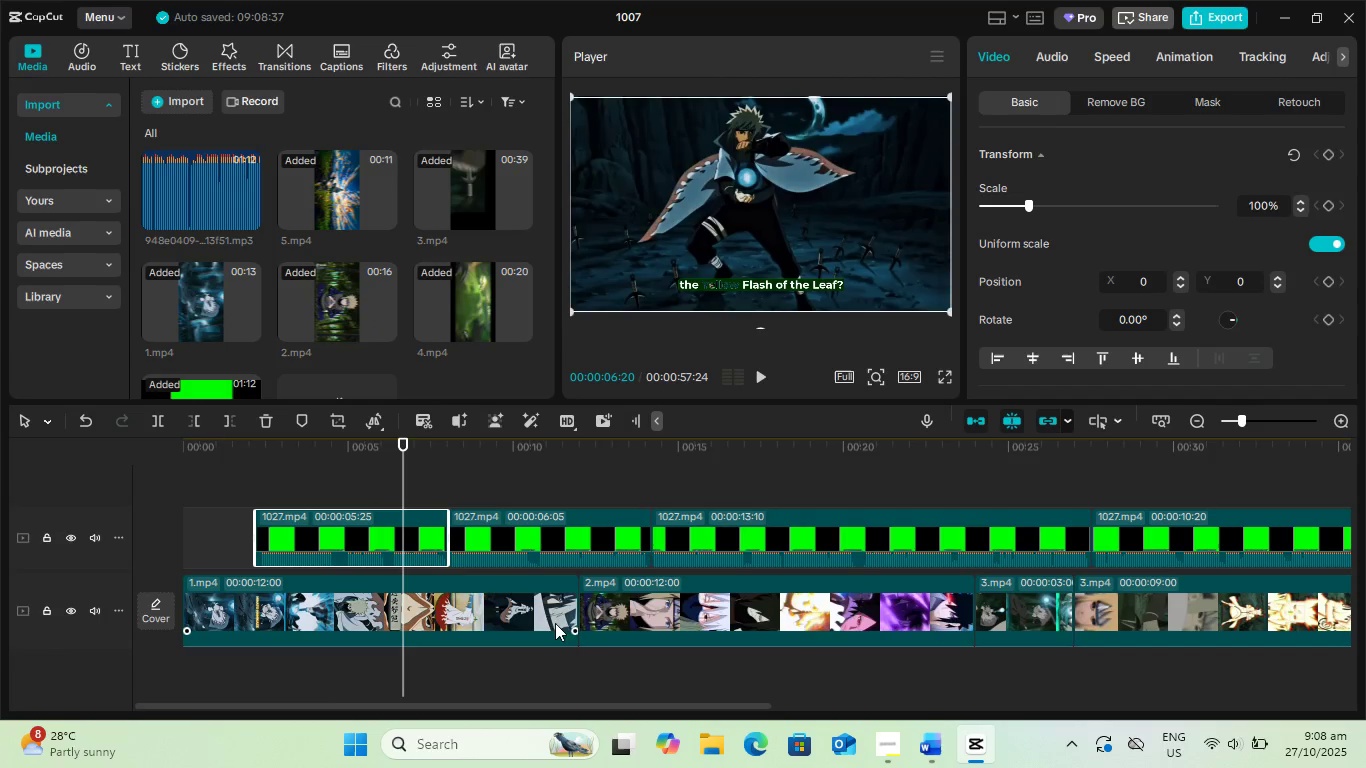 
left_click_drag(start_coordinate=[526, 707], to_coordinate=[372, 707])
 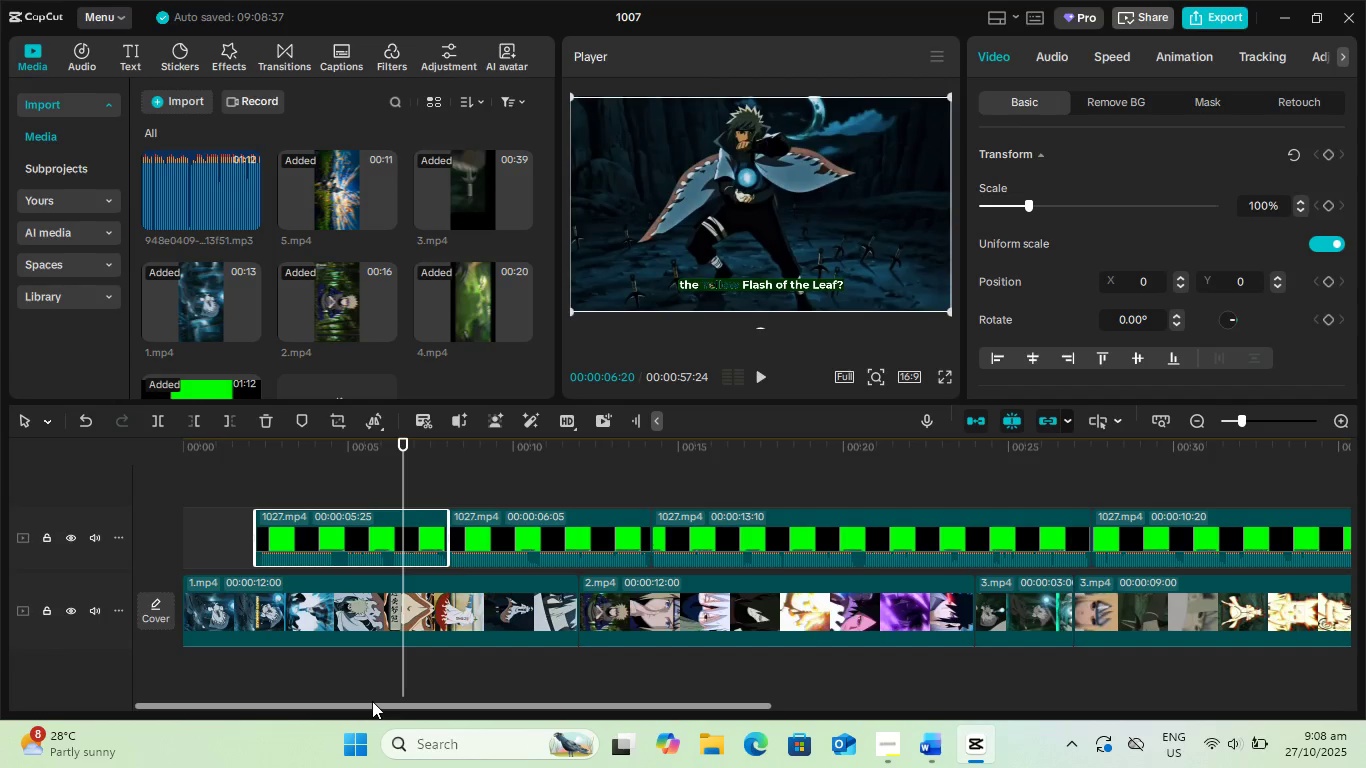 
left_click_drag(start_coordinate=[962, 457], to_coordinate=[95, 462])
 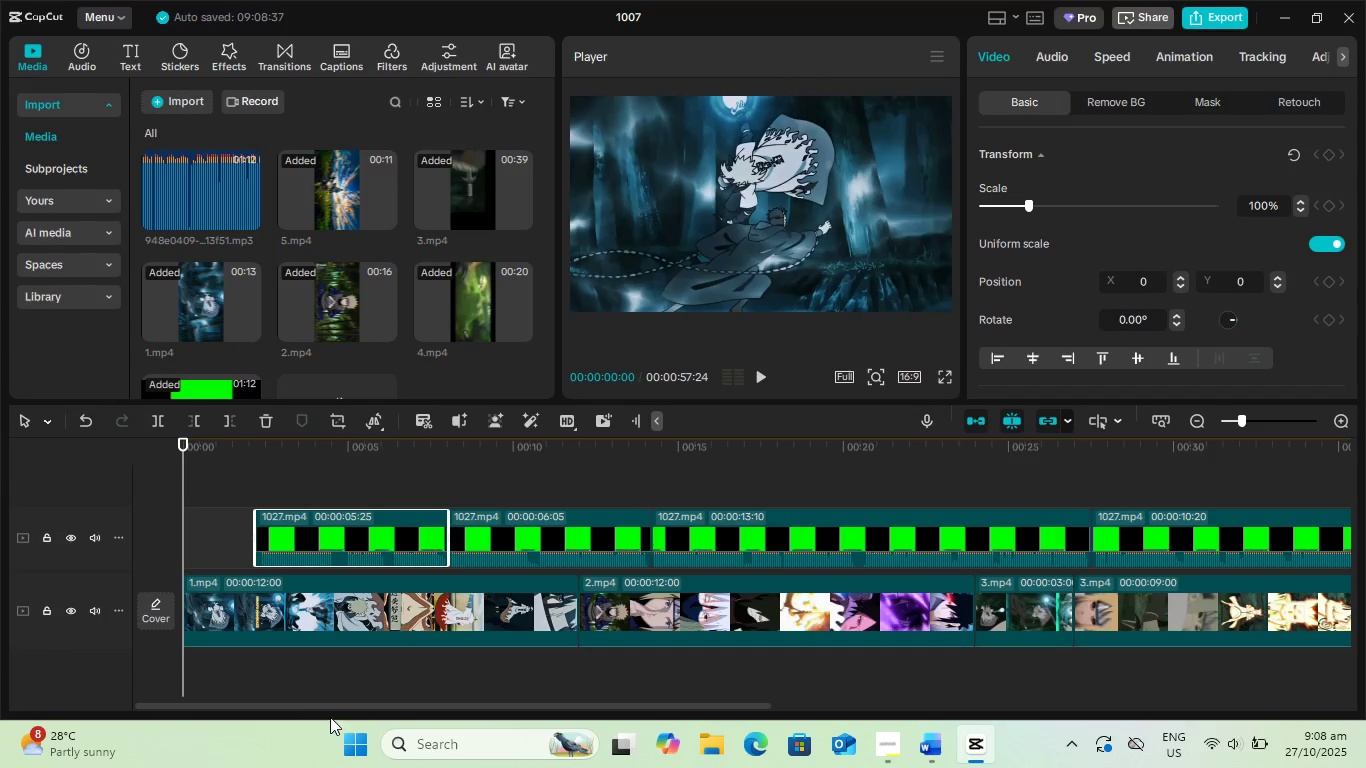 
left_click_drag(start_coordinate=[333, 704], to_coordinate=[779, 691])
 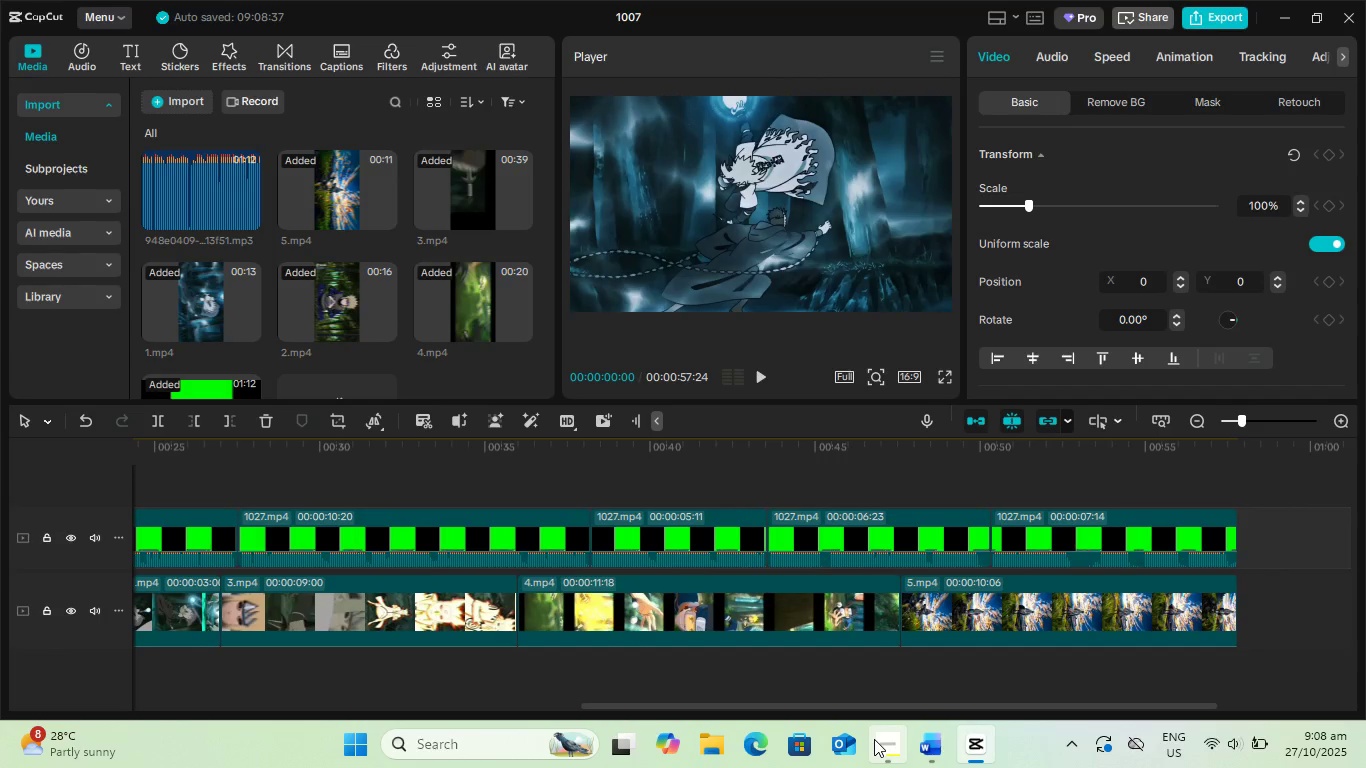 
left_click([874, 739])